 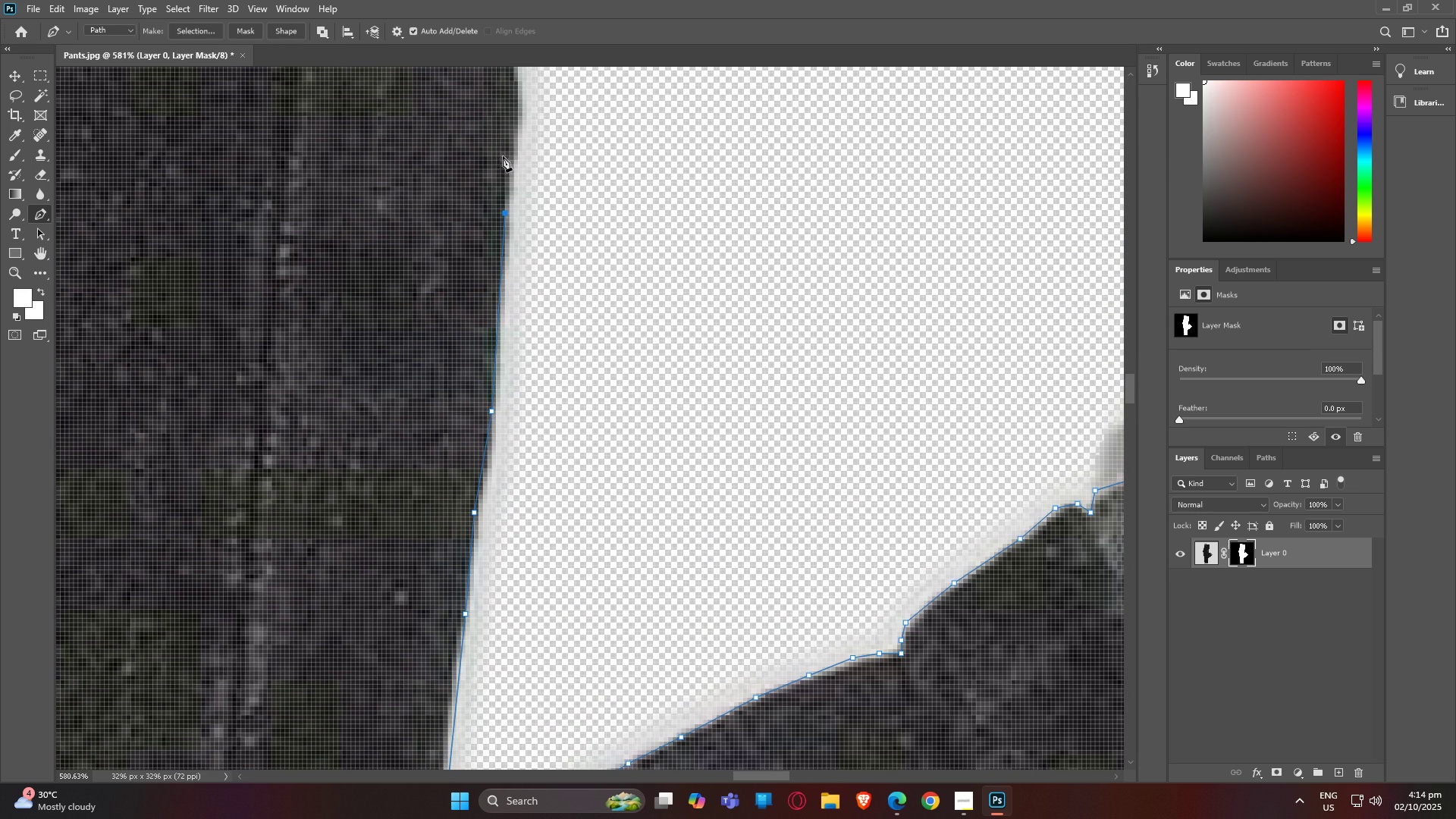 
left_click([510, 146])
 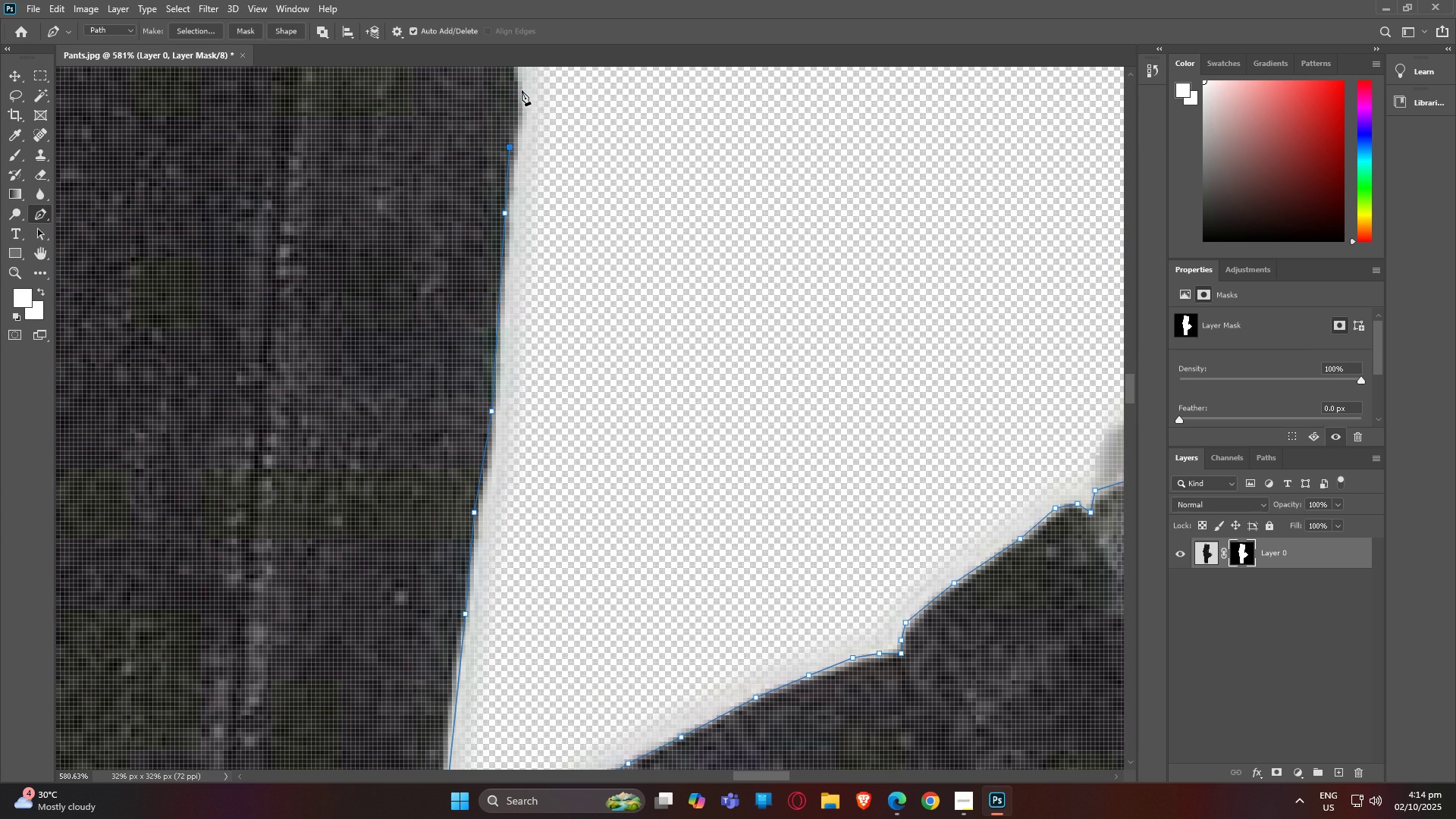 
left_click([522, 90])
 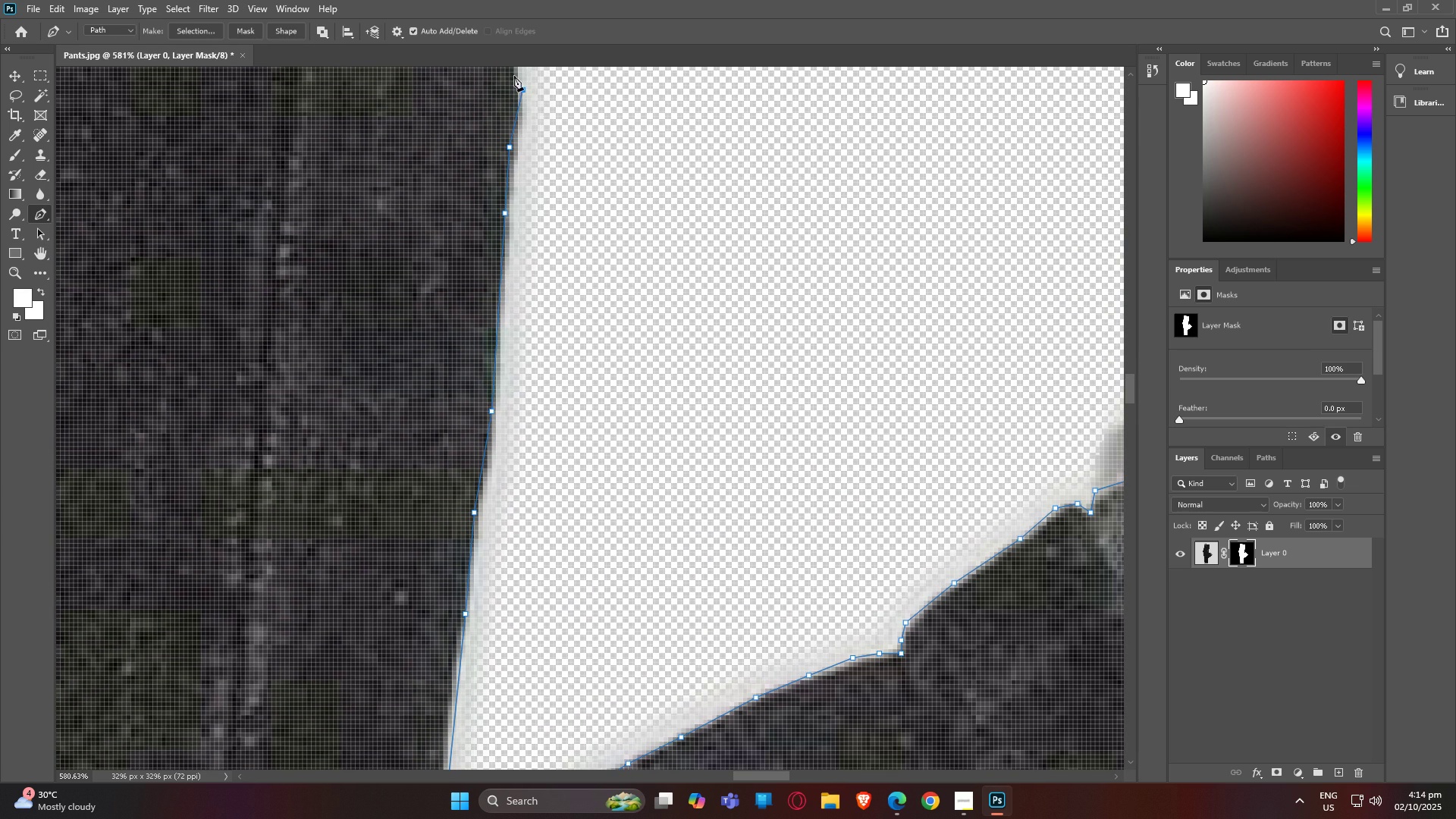 
left_click([516, 71])
 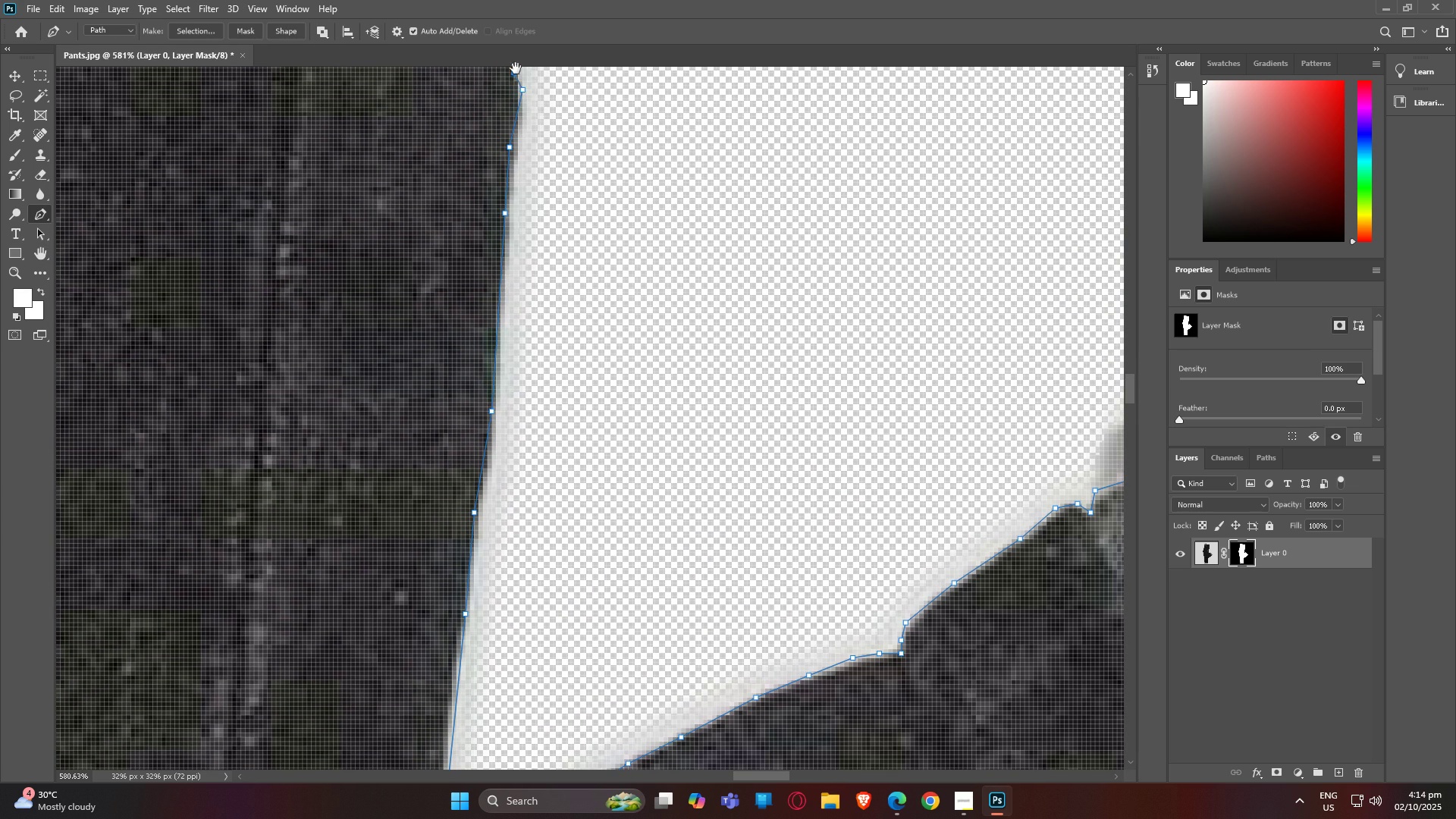 
type(hp)